 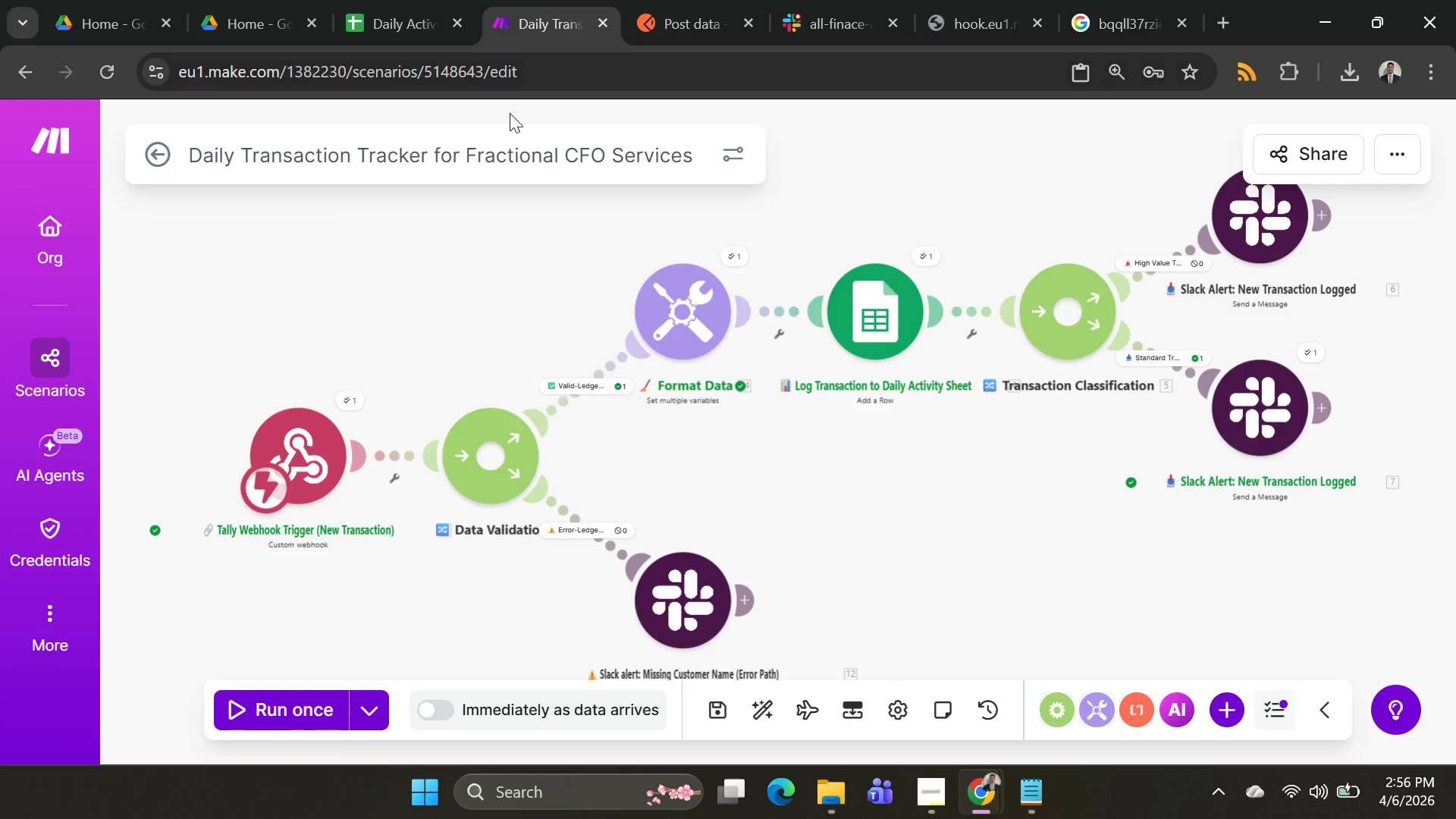 
left_click([347, 403])
 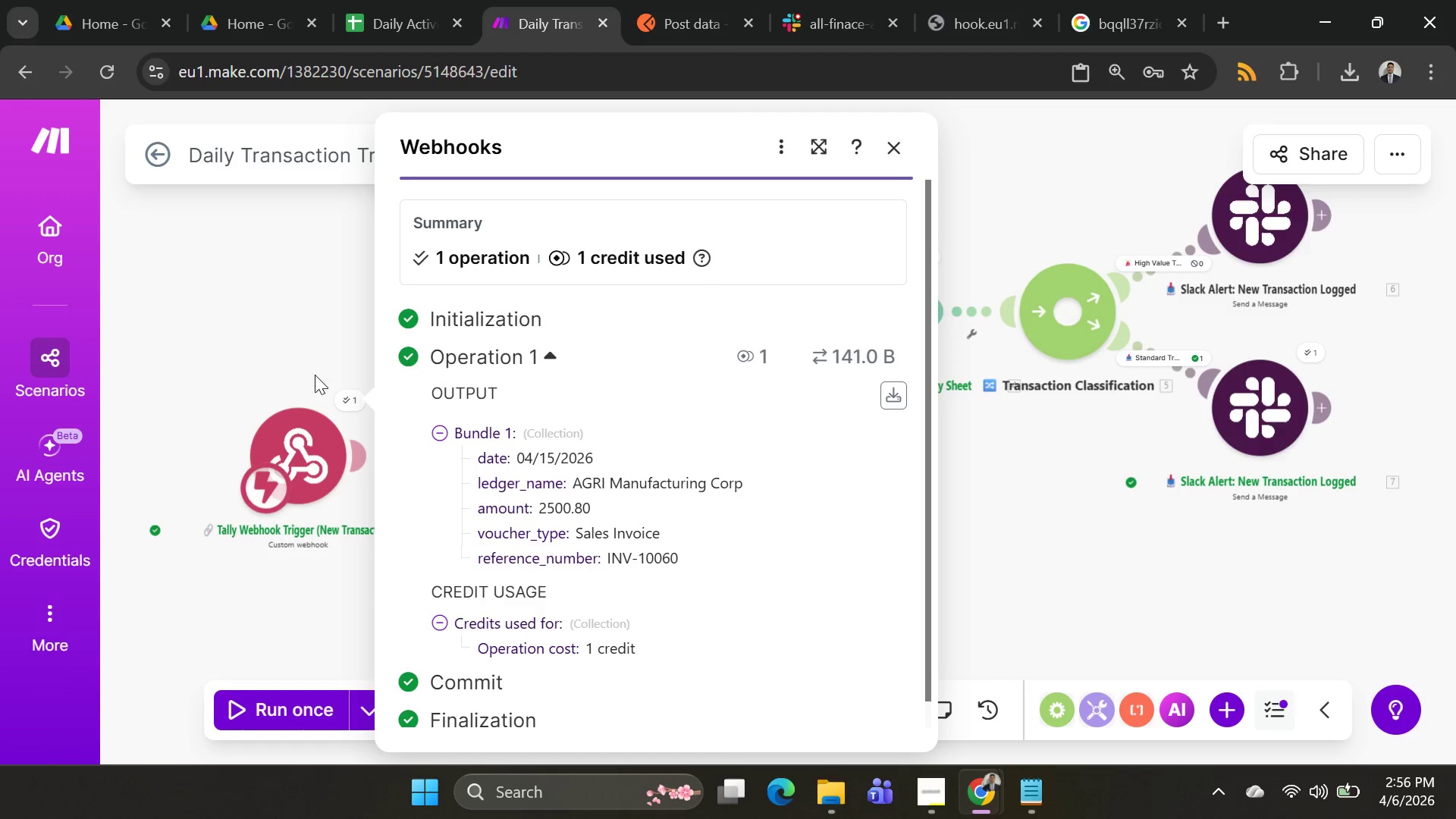 
scroll: coordinate [313, 374], scroll_direction: down, amount: 1.0
 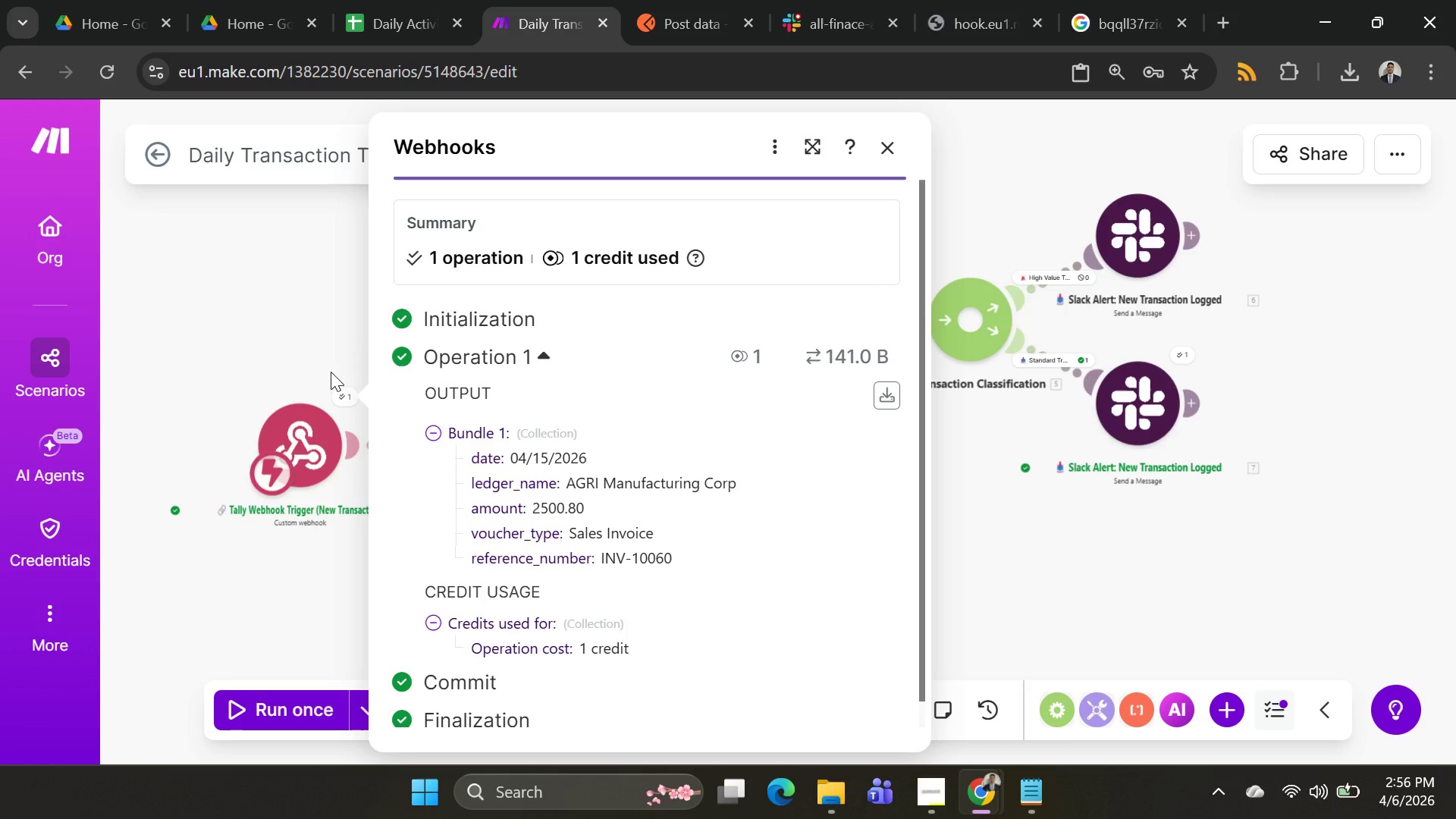 
scroll: coordinate [331, 372], scroll_direction: up, amount: 1.0
 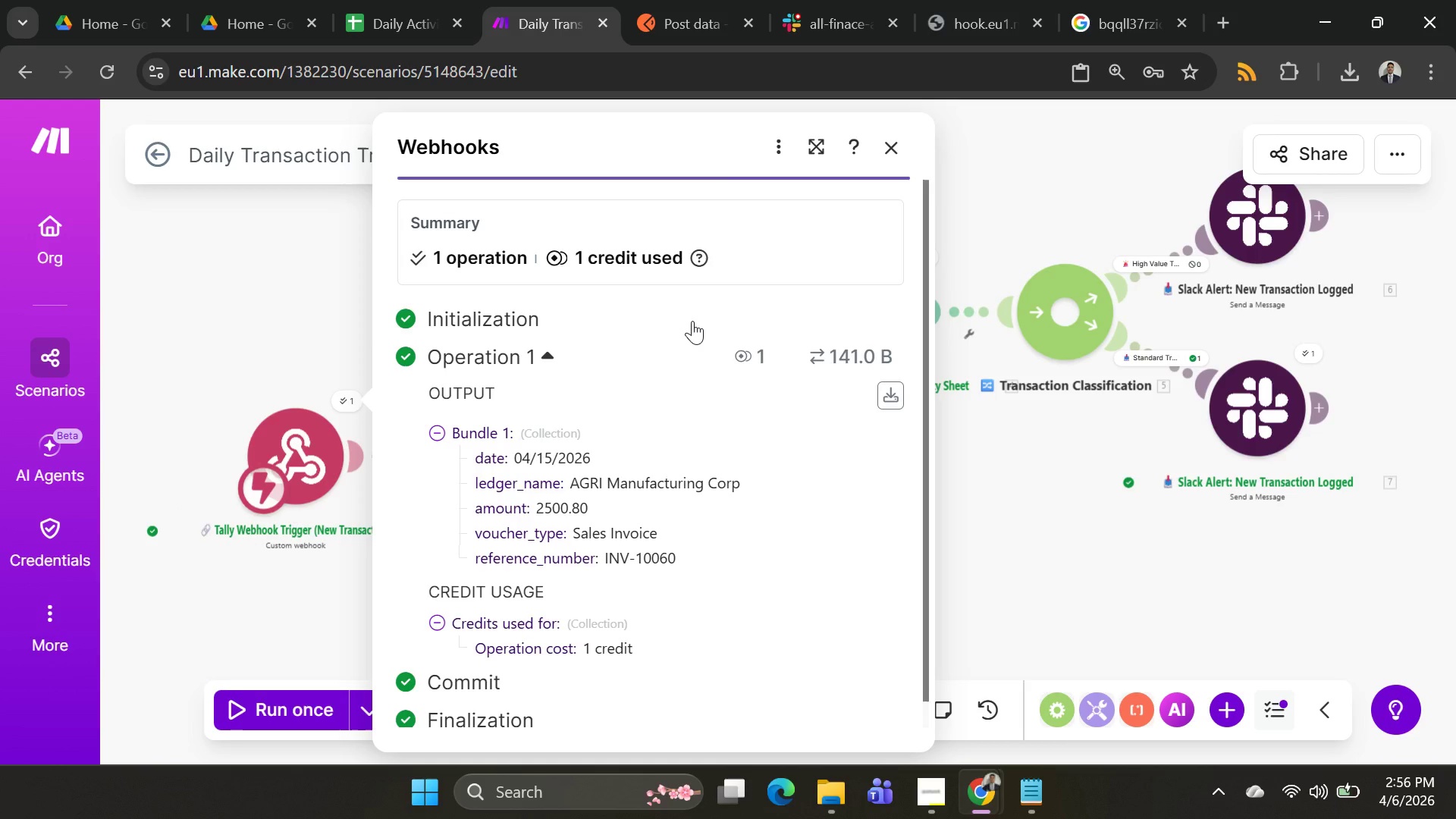 
key(PrintScreen)
 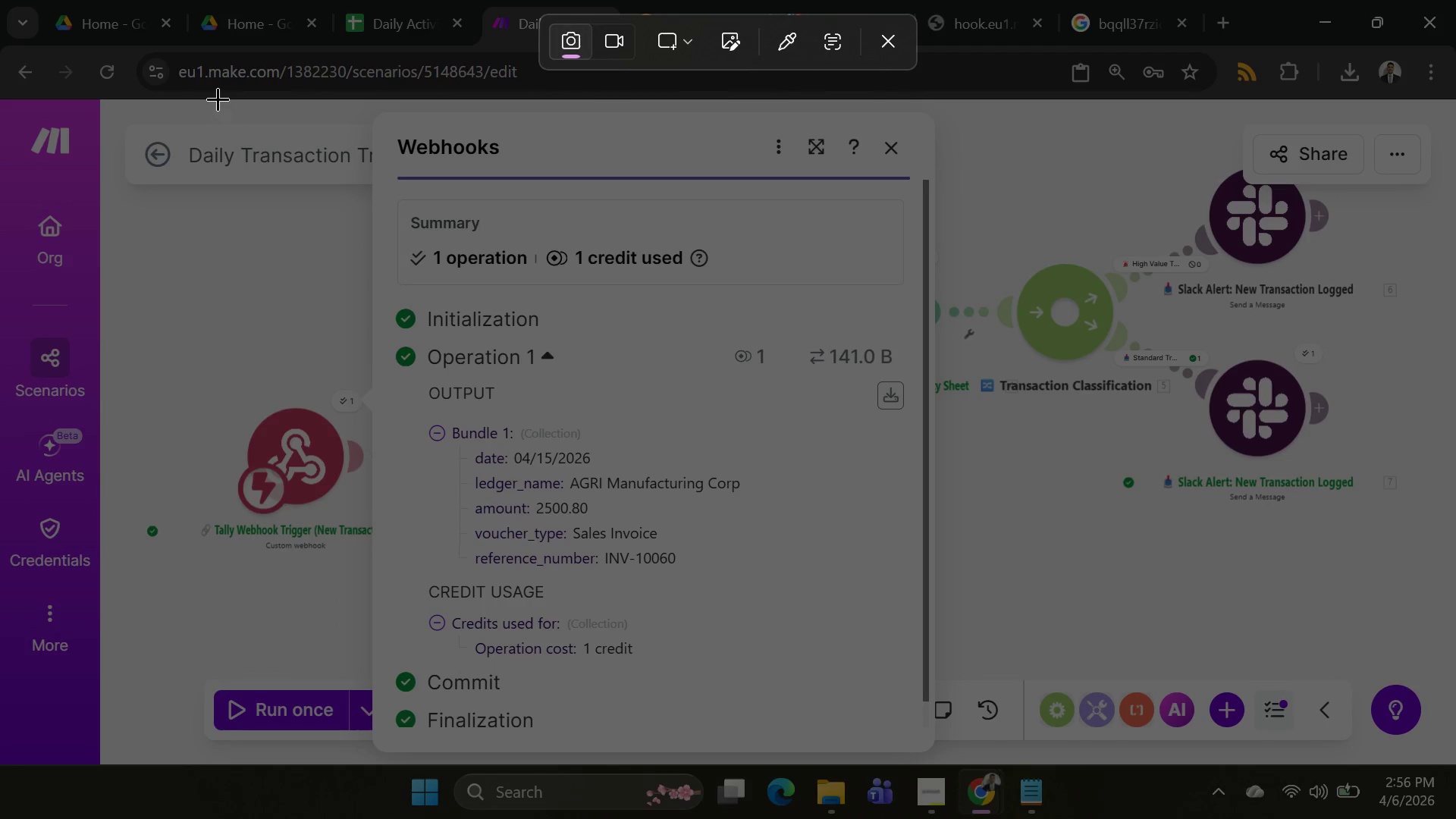 
left_click_drag(start_coordinate=[218, 99], to_coordinate=[953, 778])
 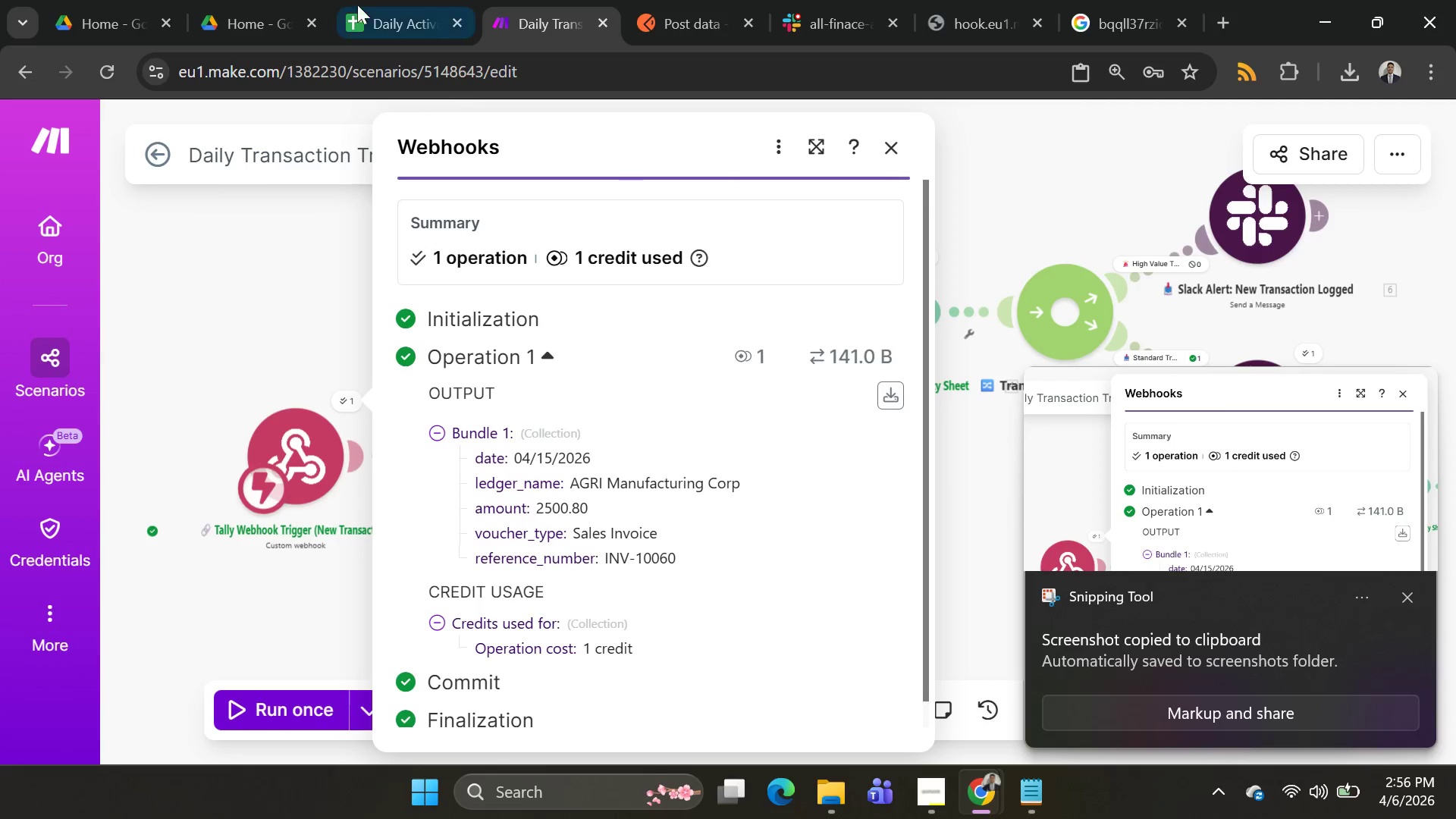 
left_click([372, 7])
 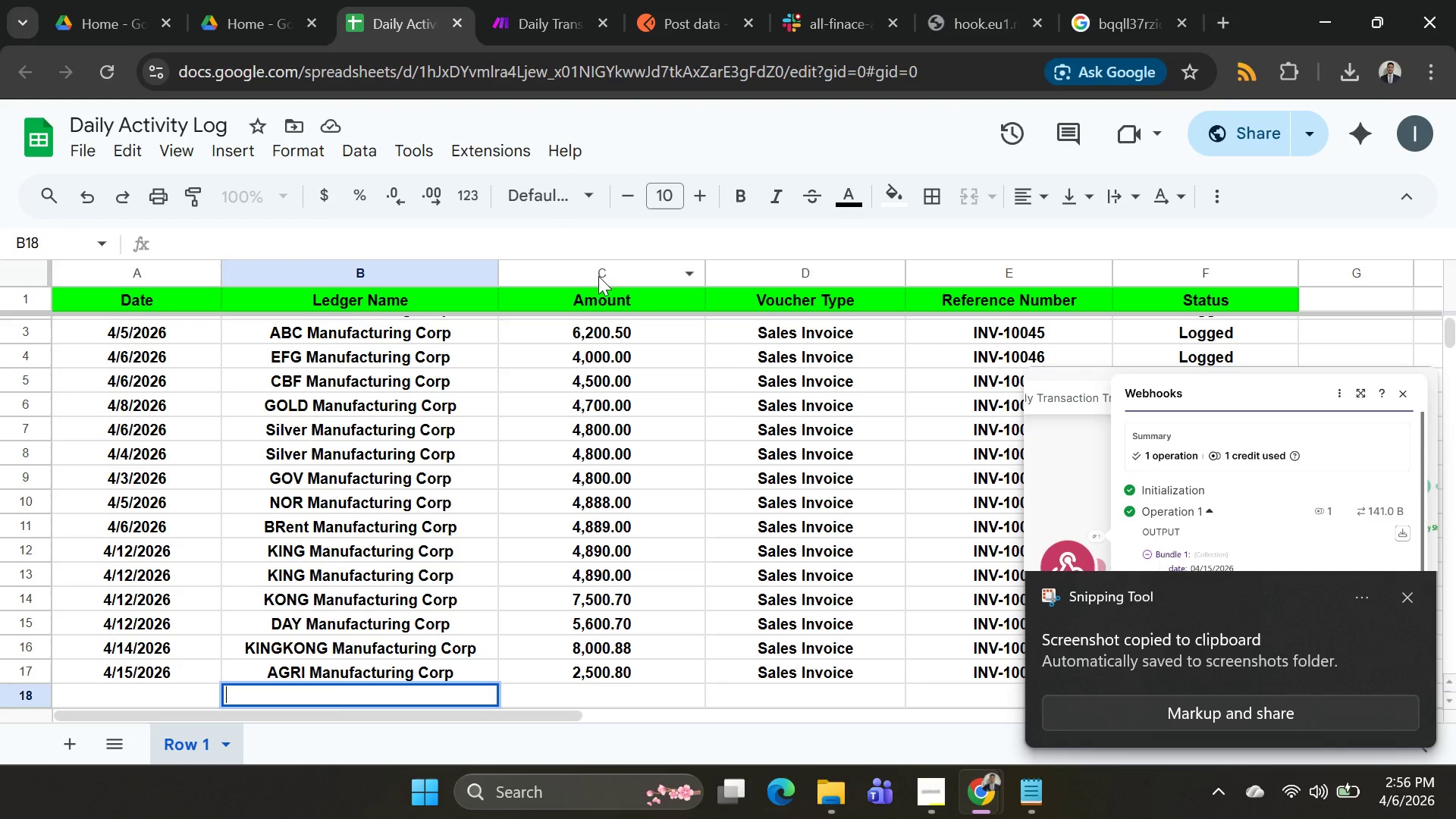 
wait(6.06)
 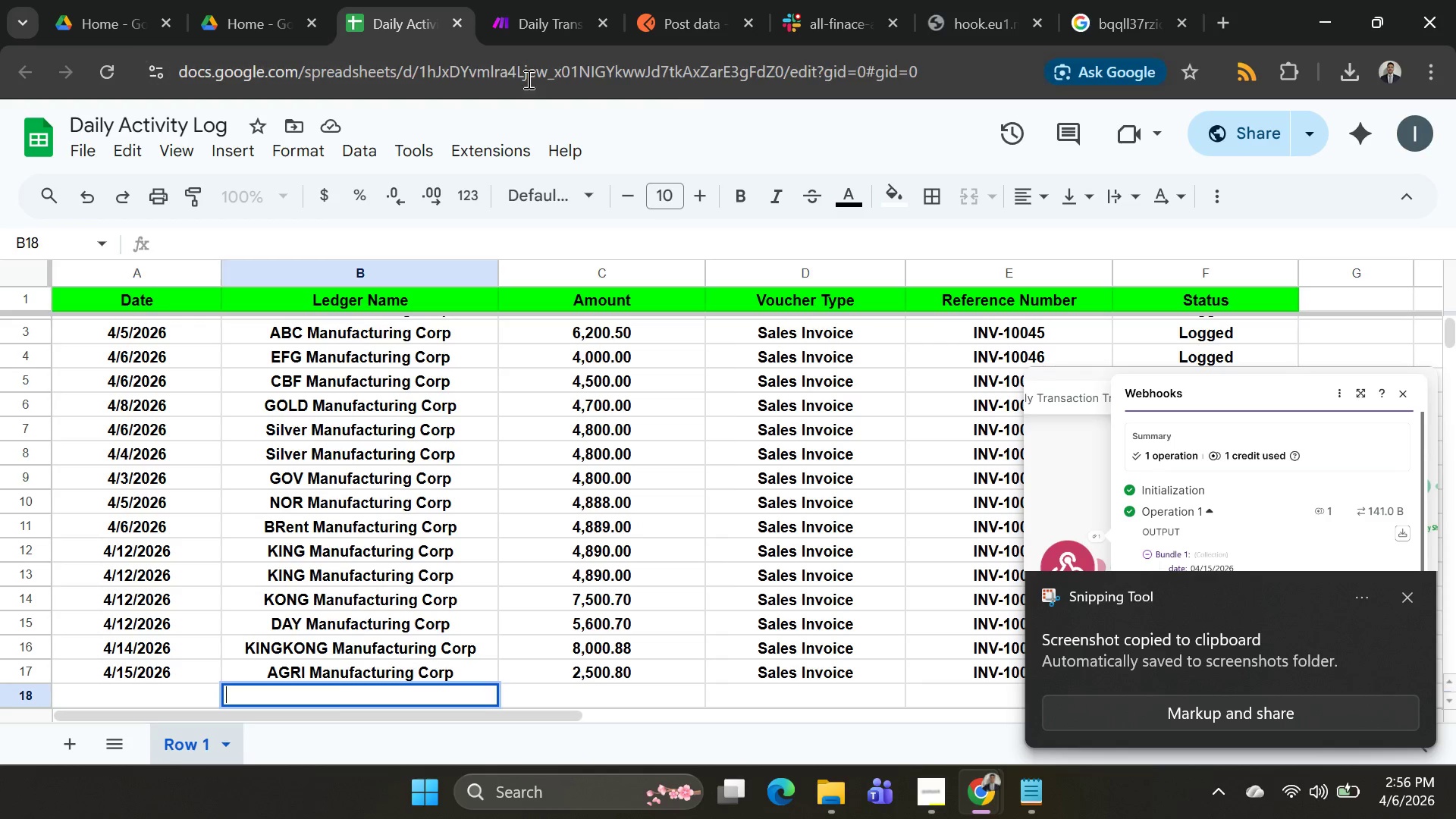 
scroll: coordinate [746, 331], scroll_direction: up, amount: 8.0
 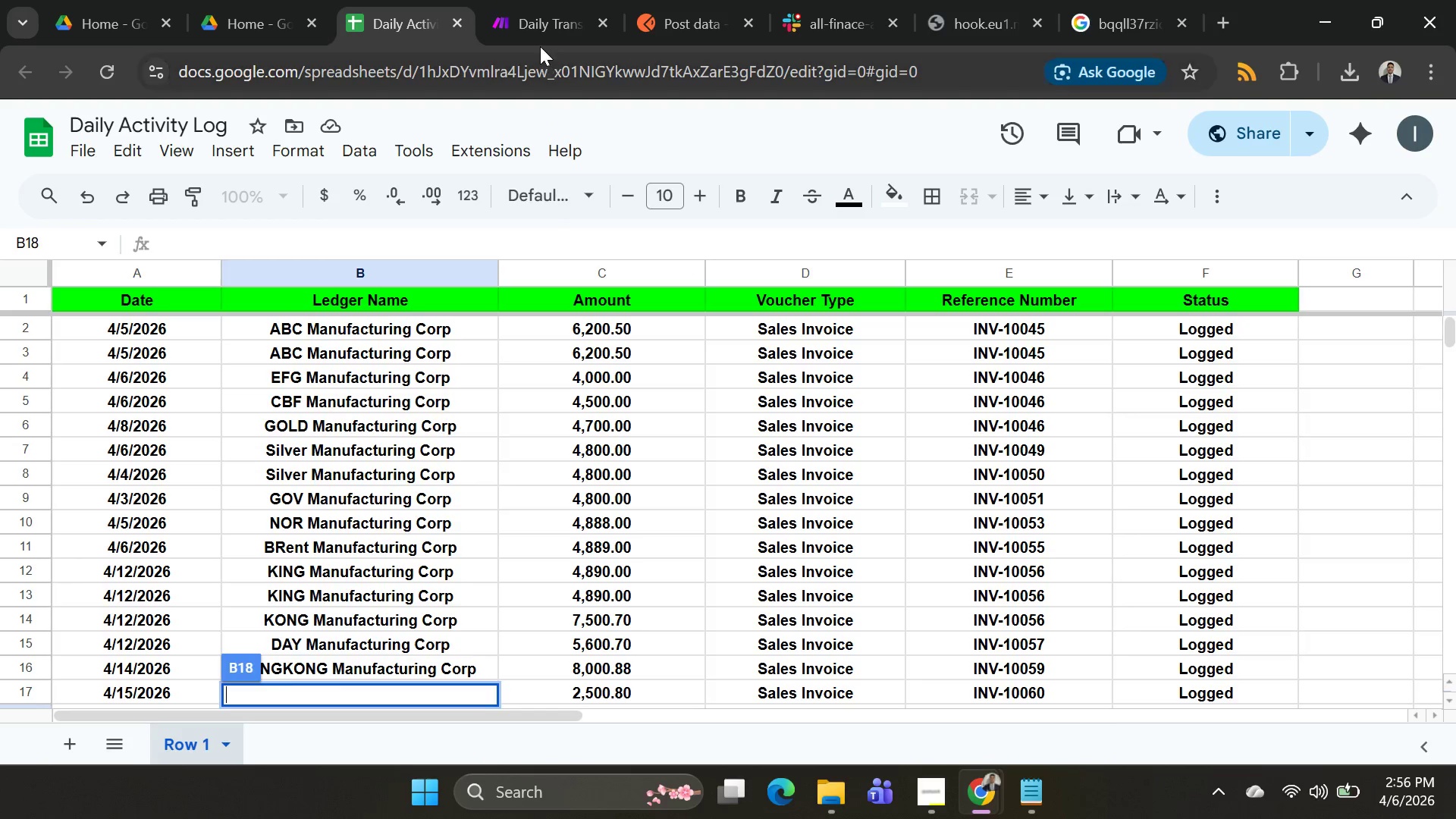 
left_click([531, 16])
 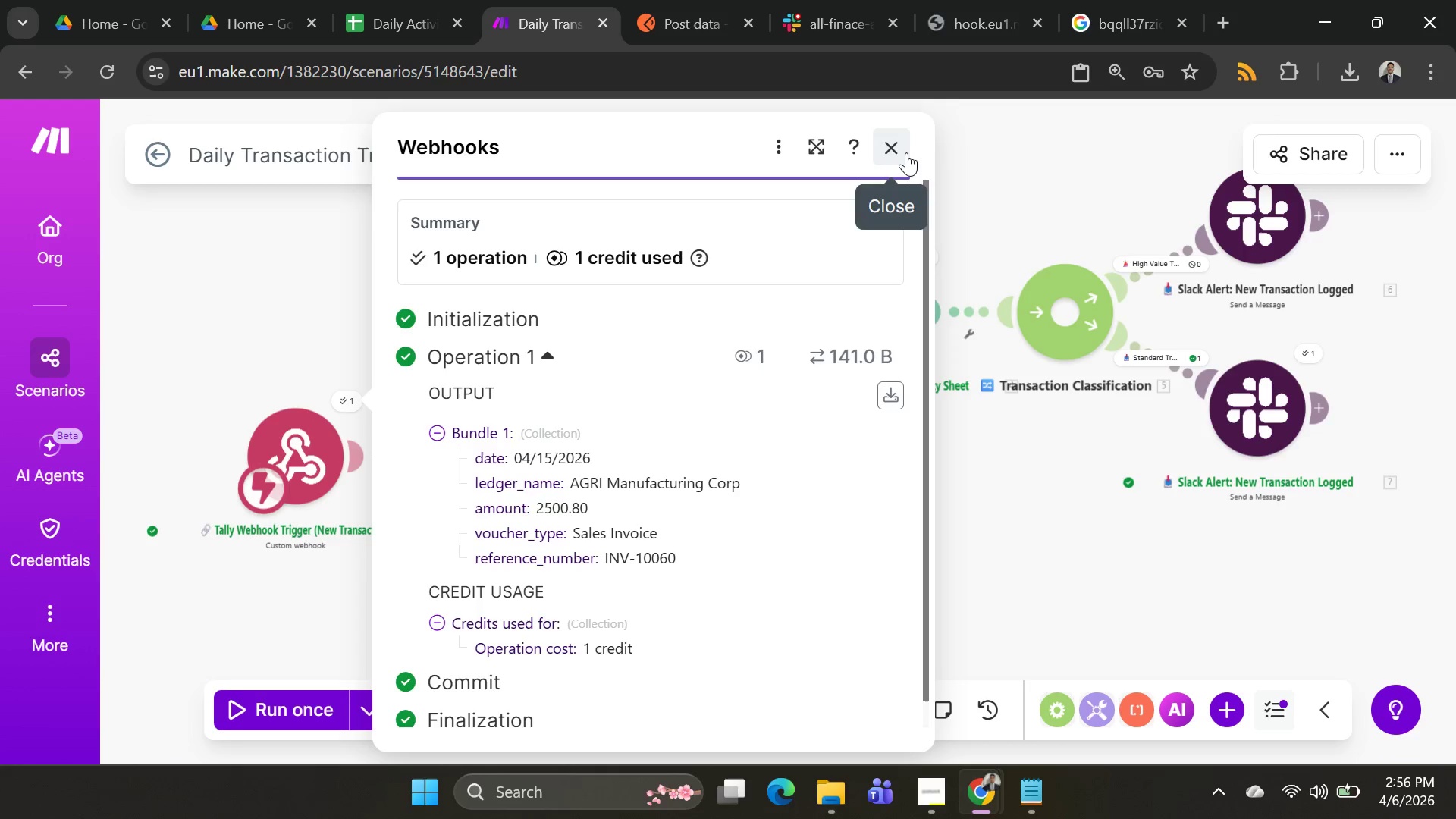 
left_click([905, 152])
 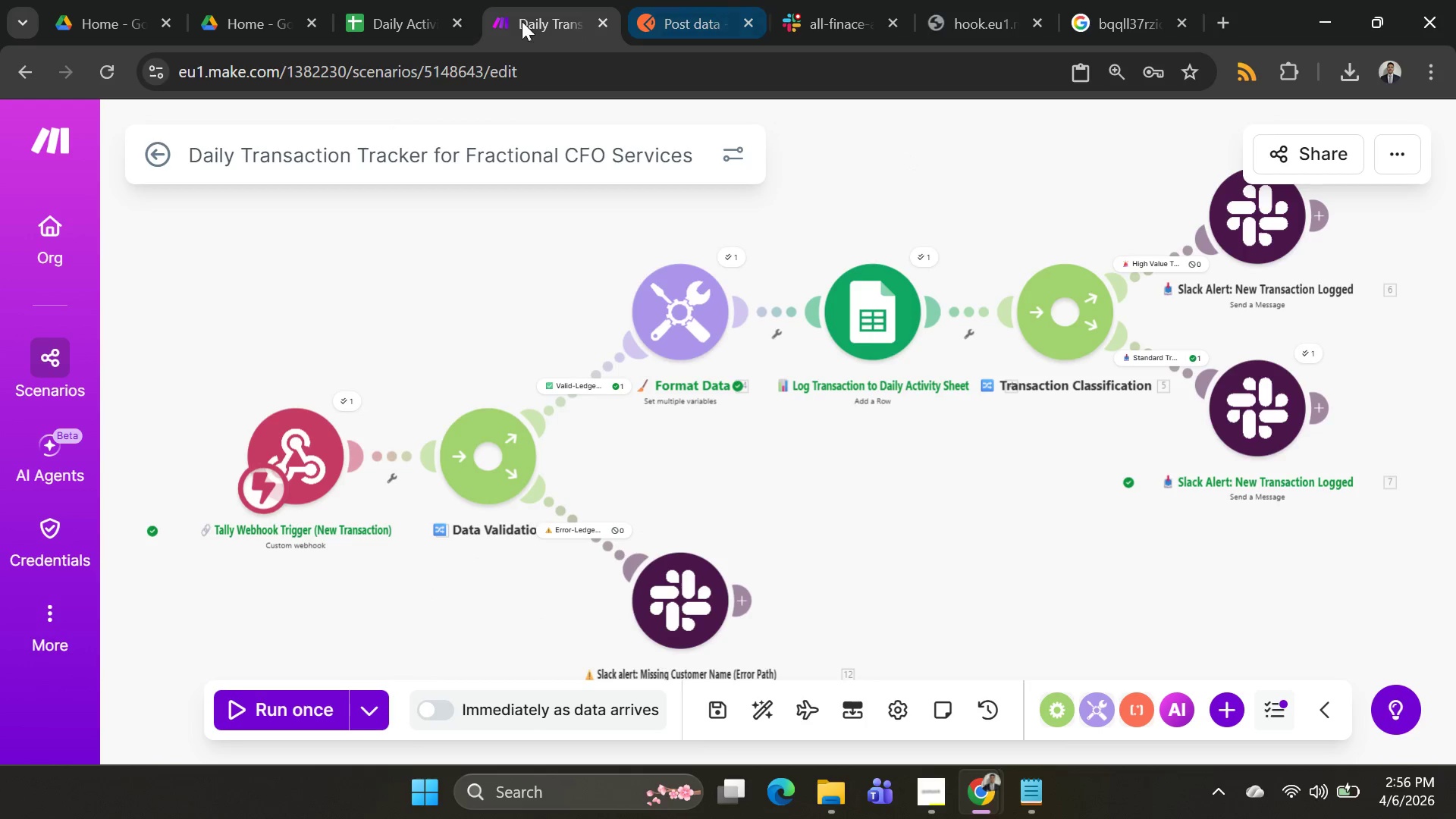 
left_click([391, 17])
 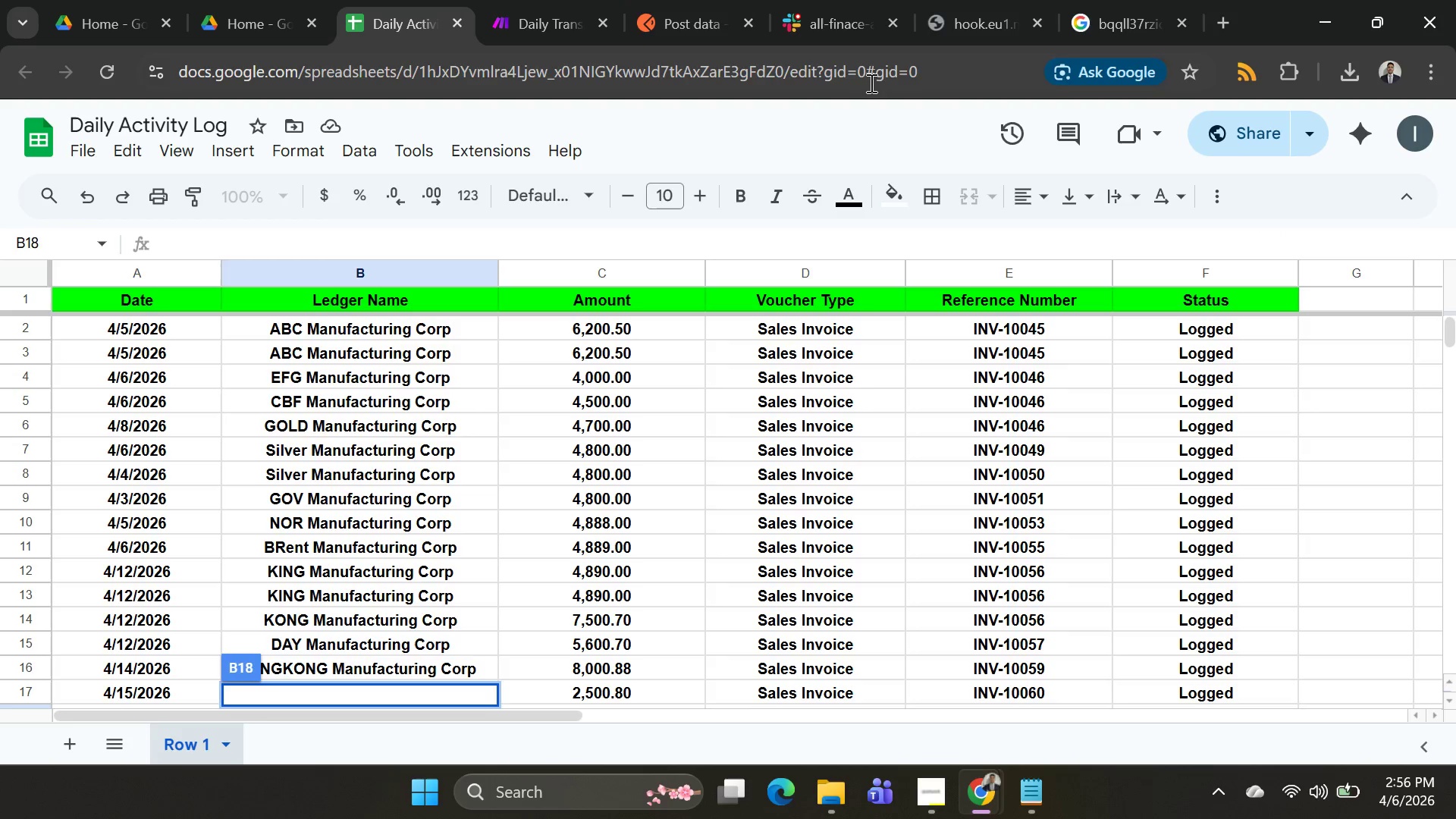 
key(Alt+AltLeft)
 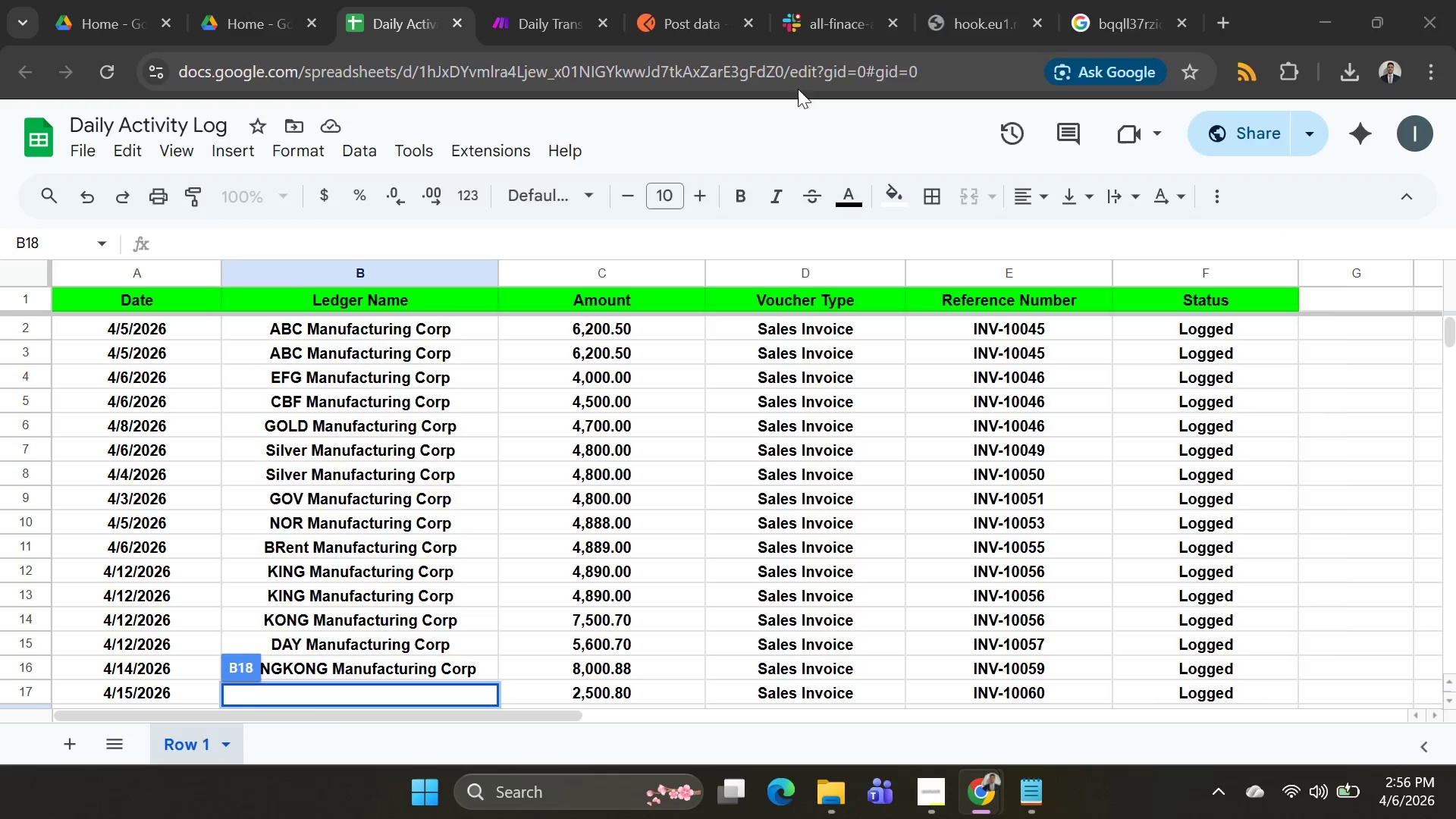 
key(Alt+Tab)